 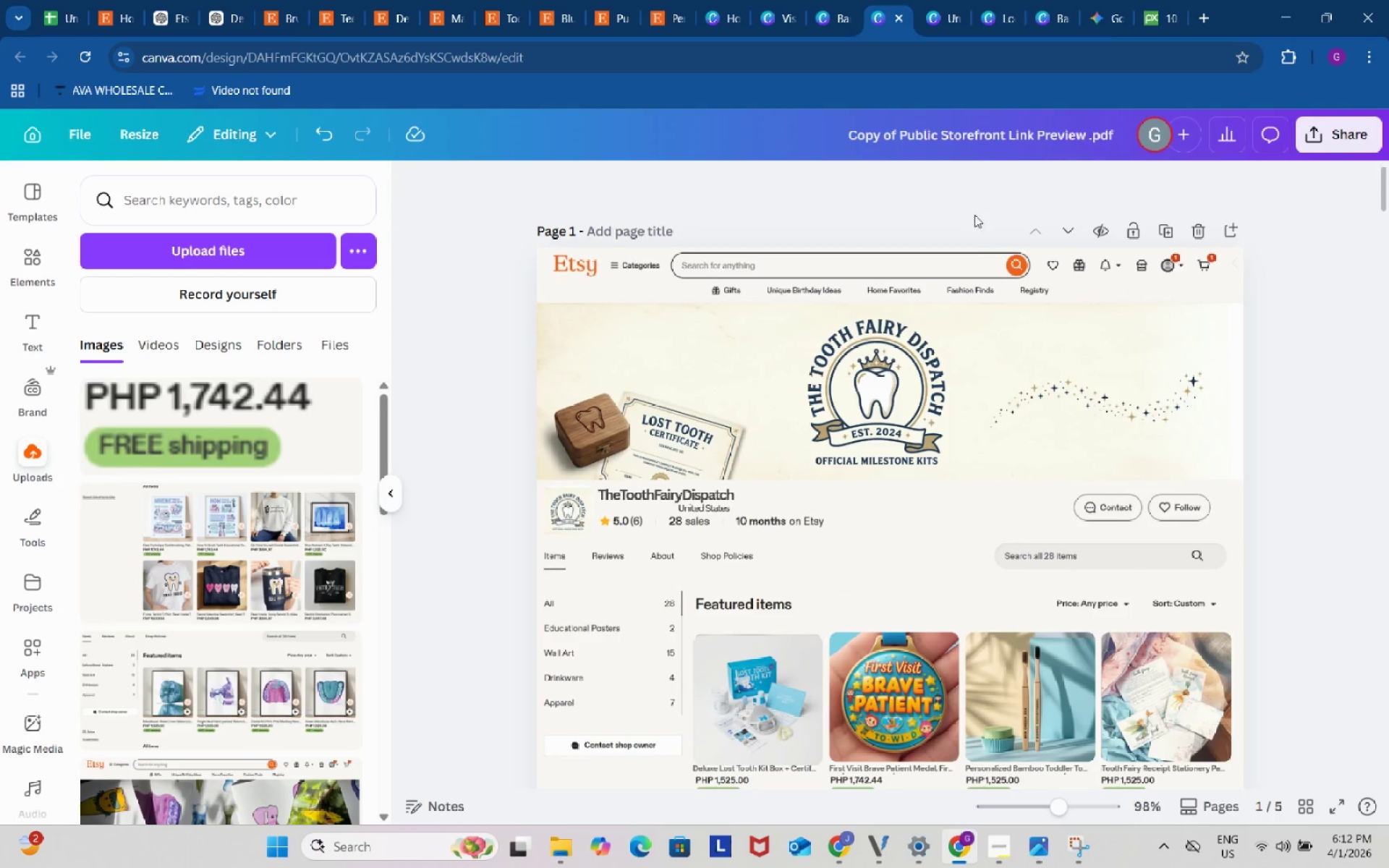 
left_click([977, 136])
 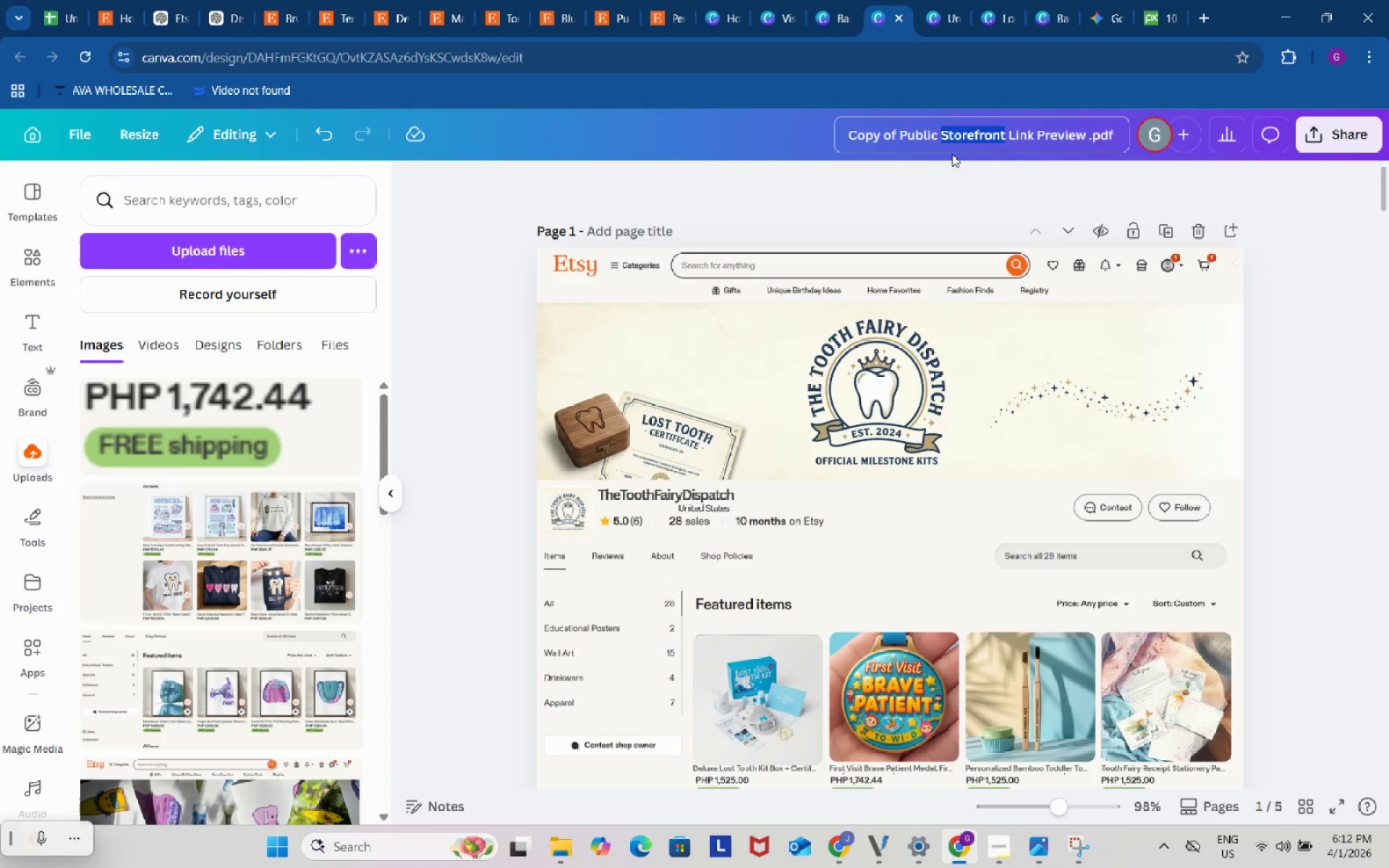 
left_click_drag(start_coordinate=[977, 136], to_coordinate=[952, 154])
 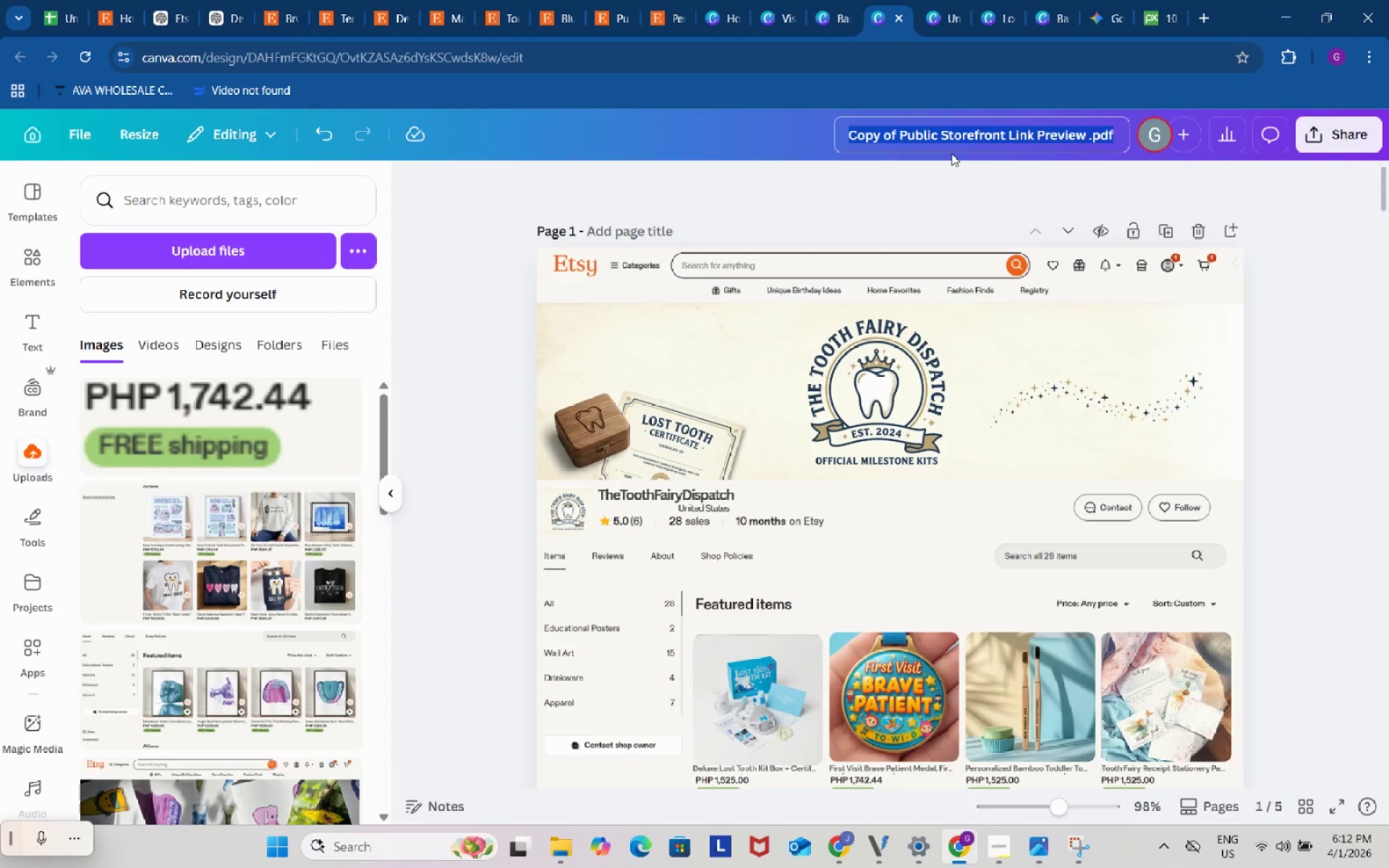 
key(Control+ControlLeft)
 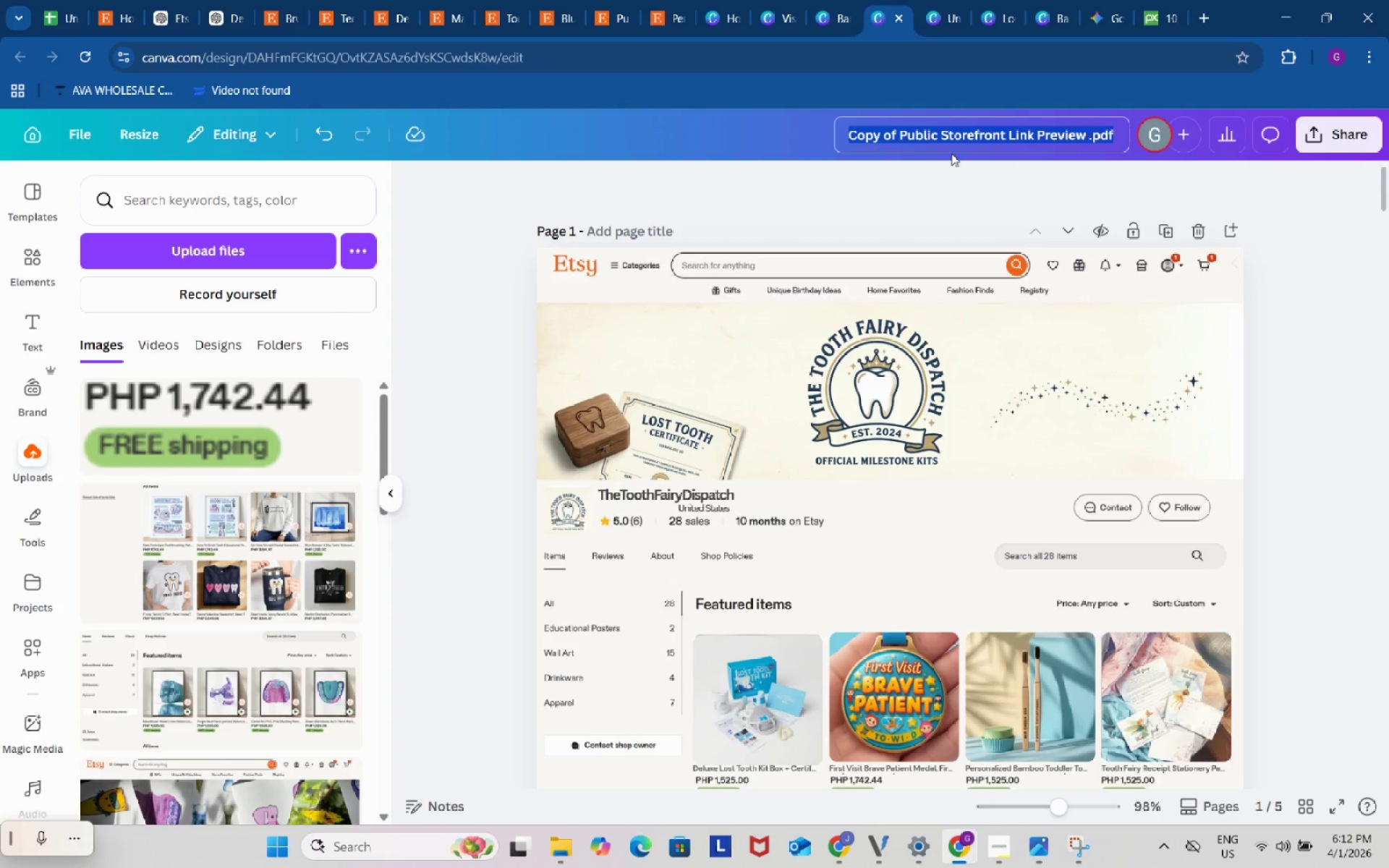 
key(Control+A)
 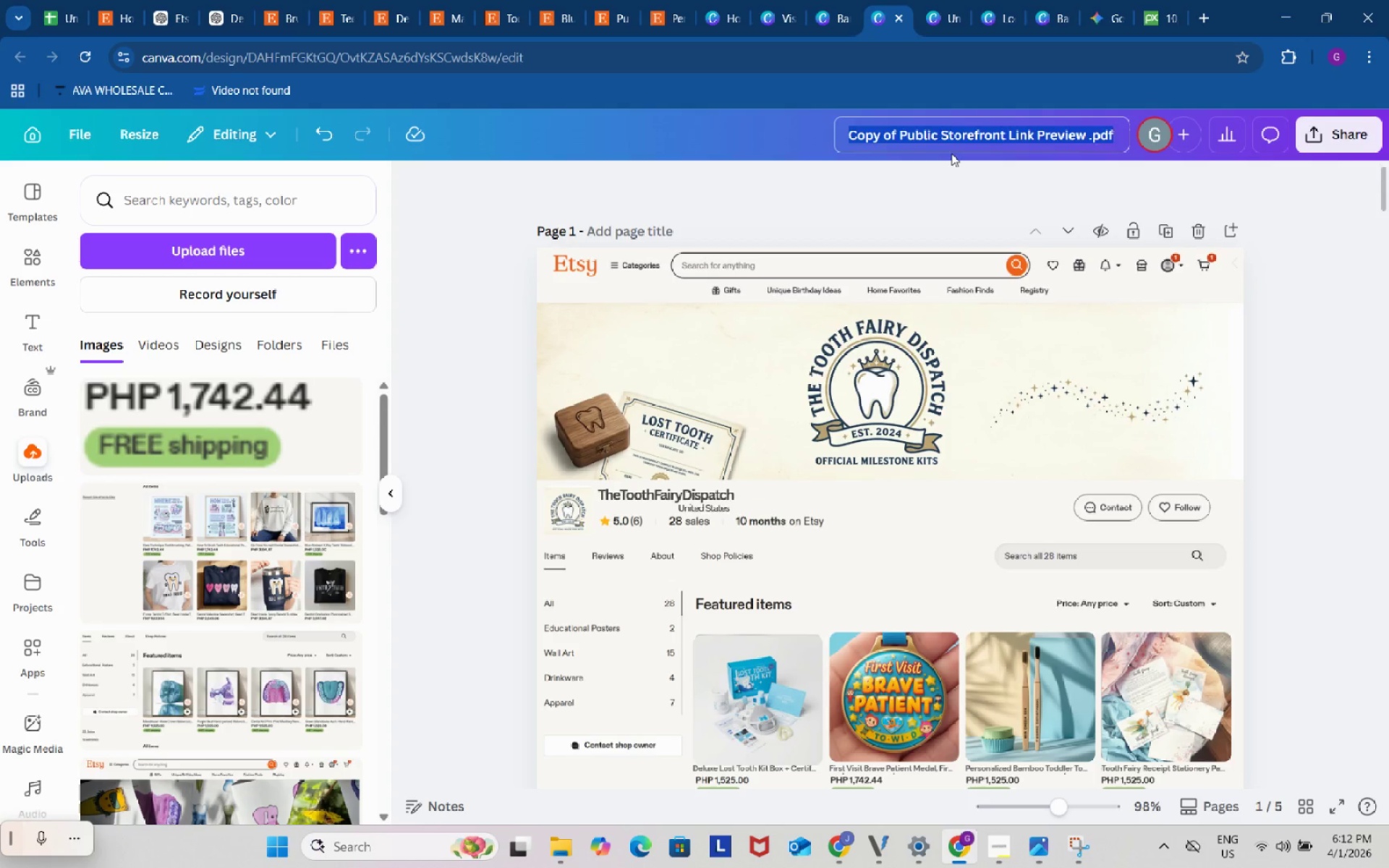 
key(Control+V)
 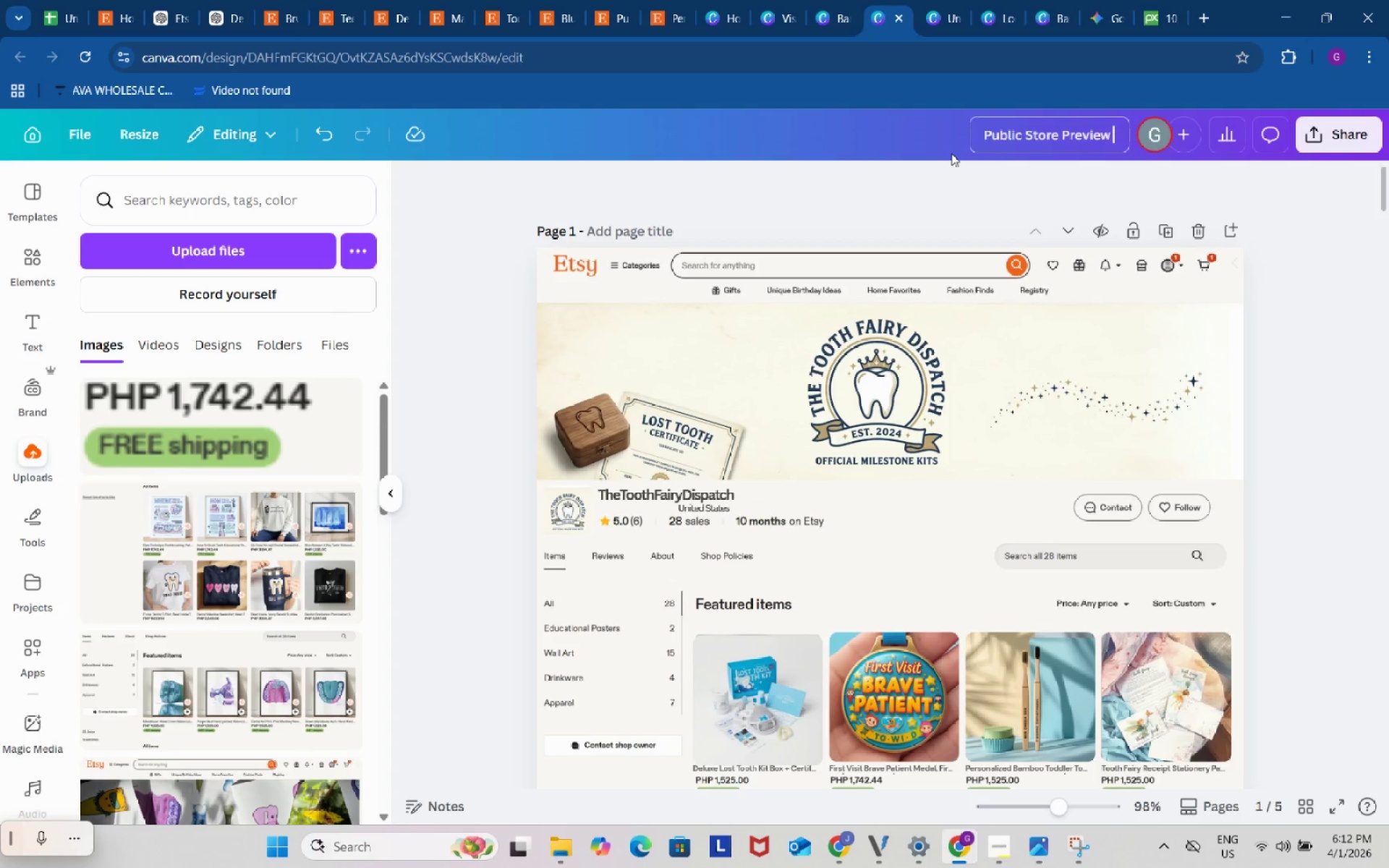 
key(Space)
 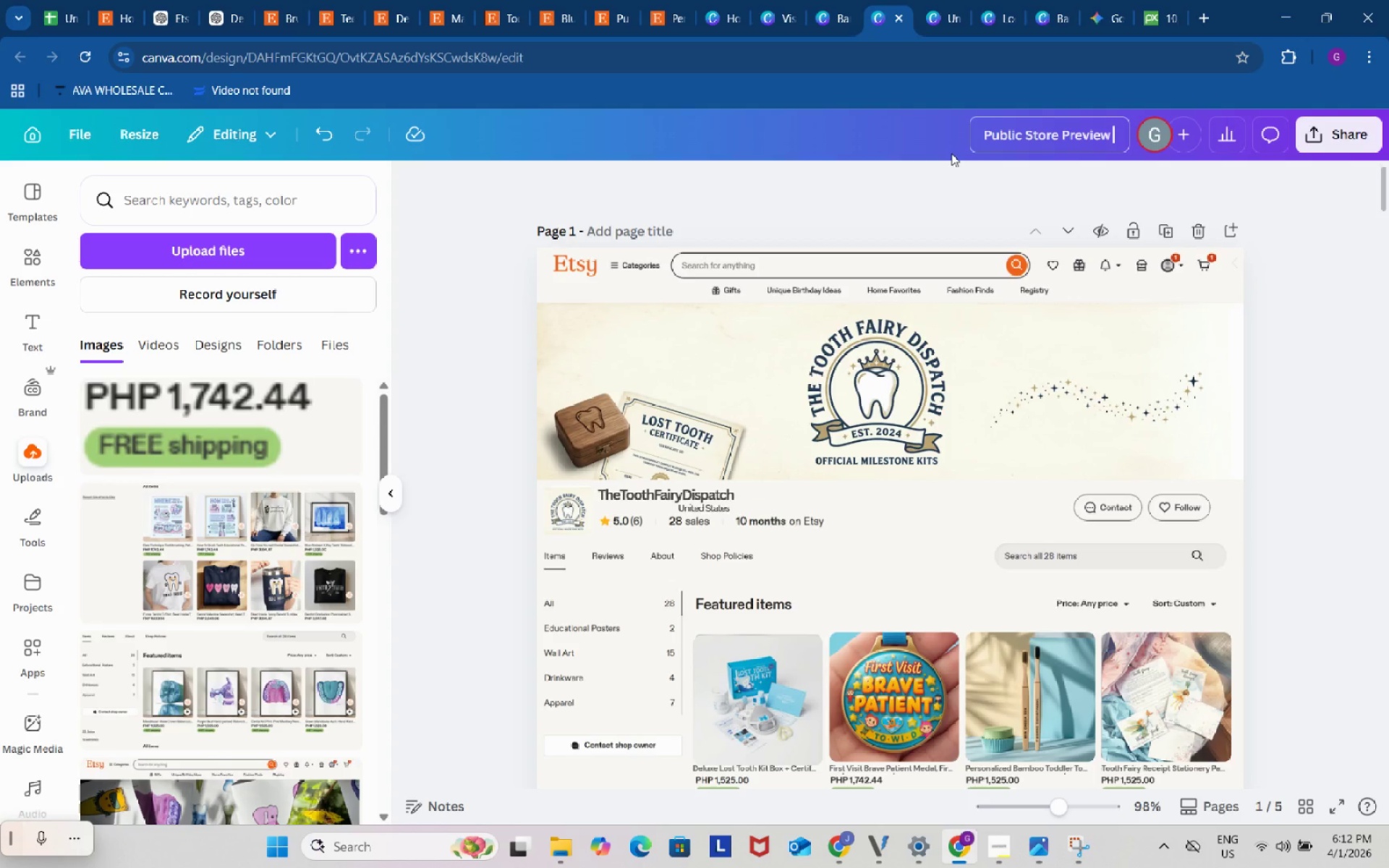 
type(Mock up)
 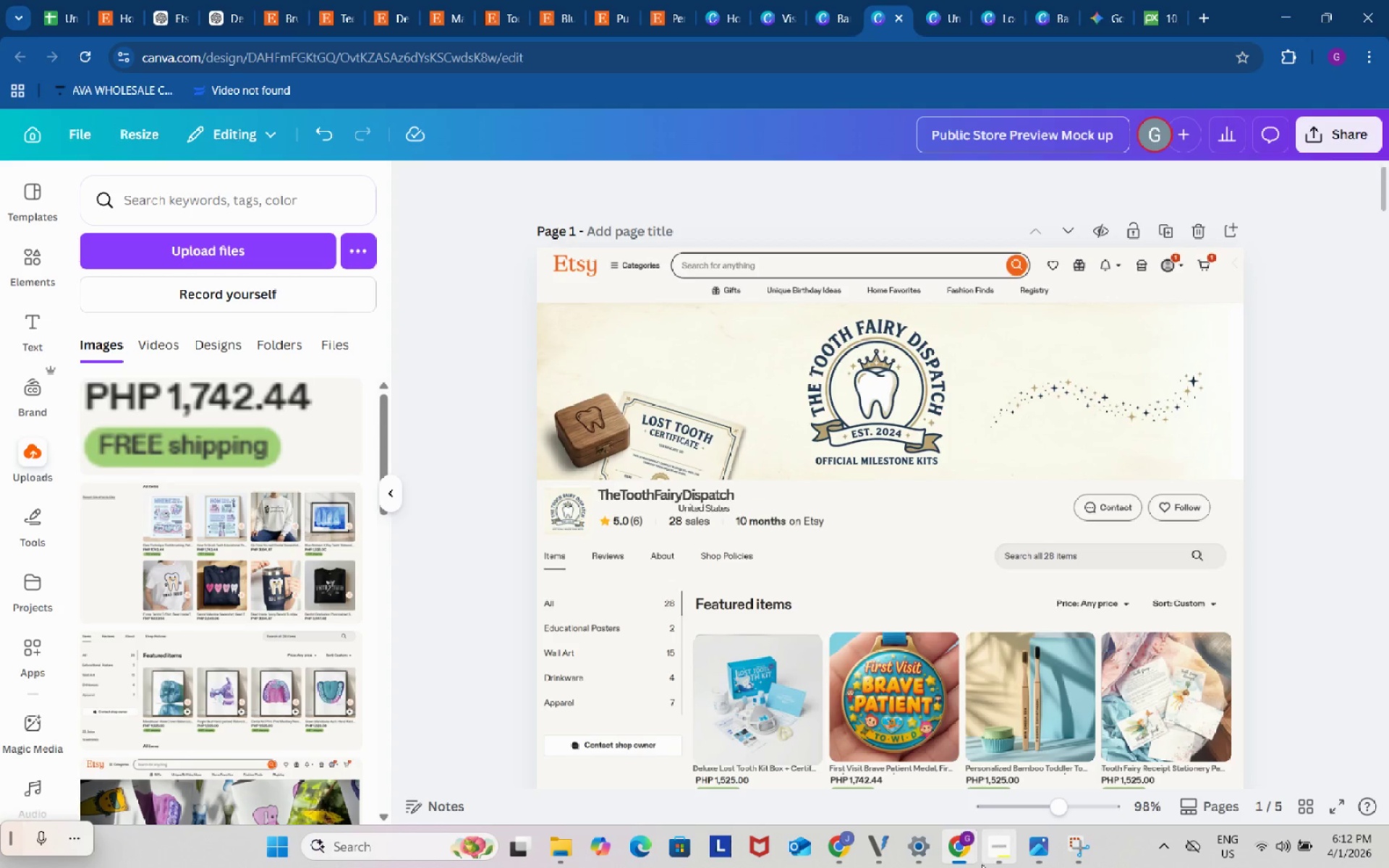 
left_click([987, 861])